 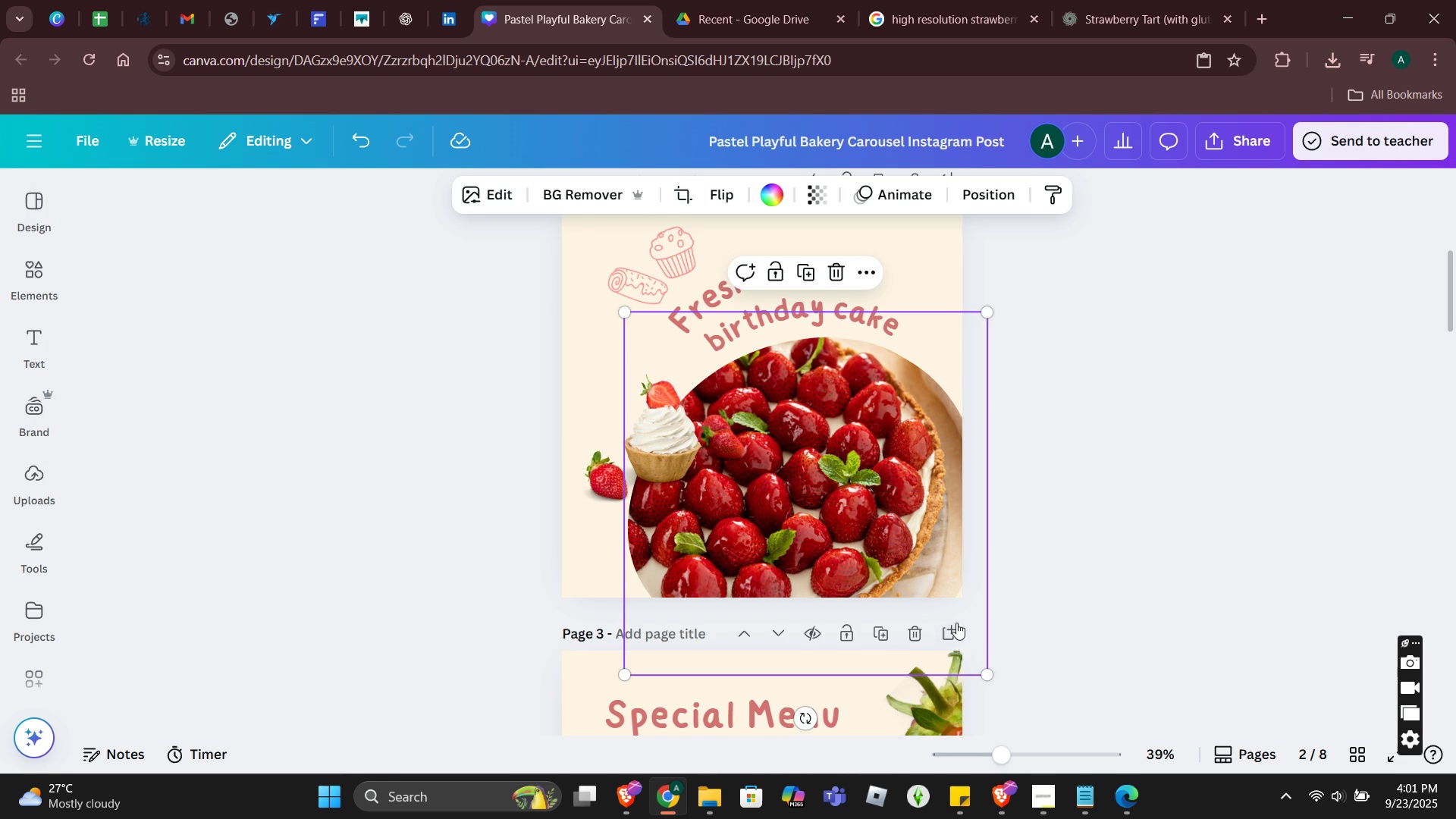 
left_click([664, 461])
 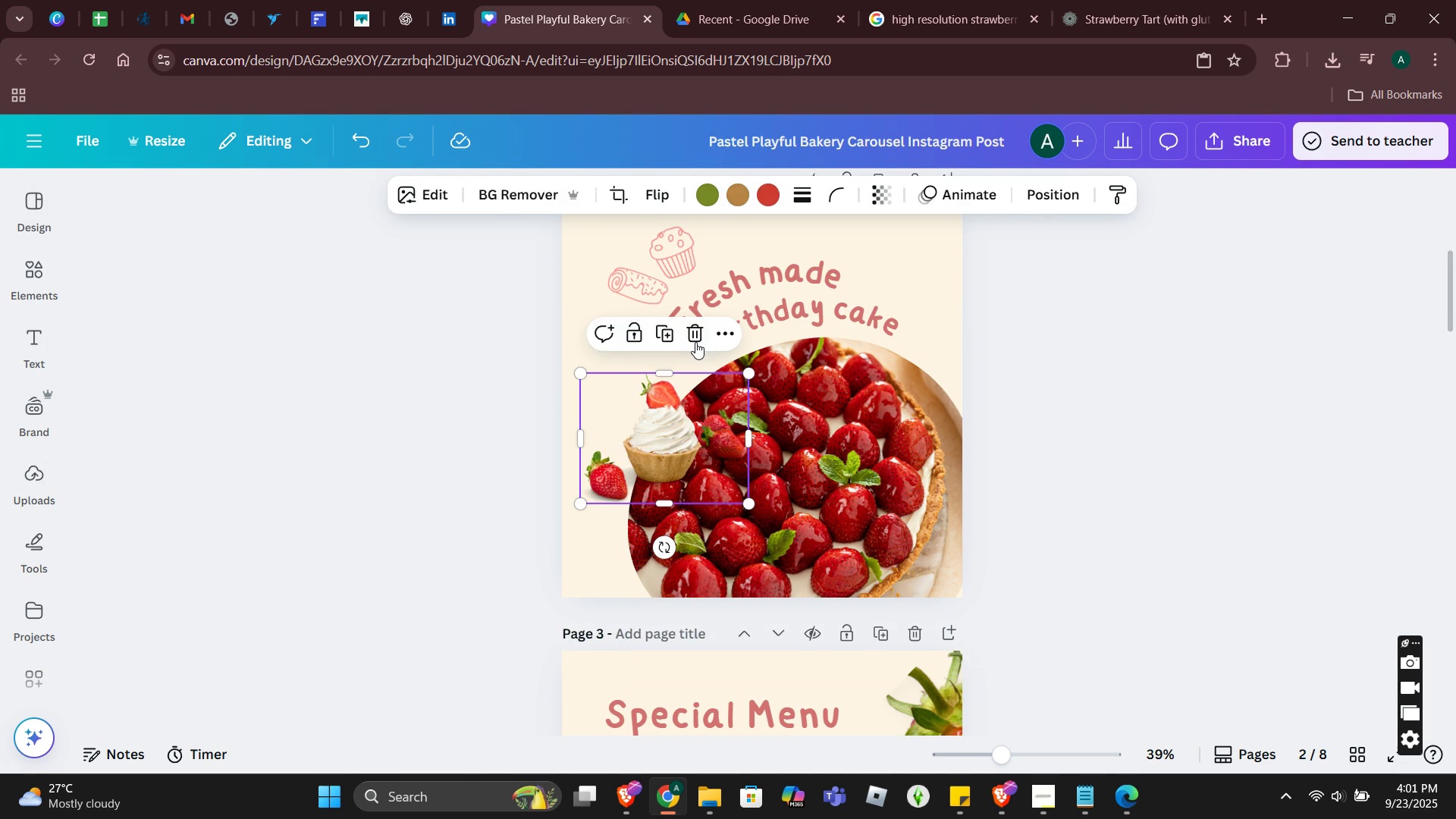 
left_click([695, 342])
 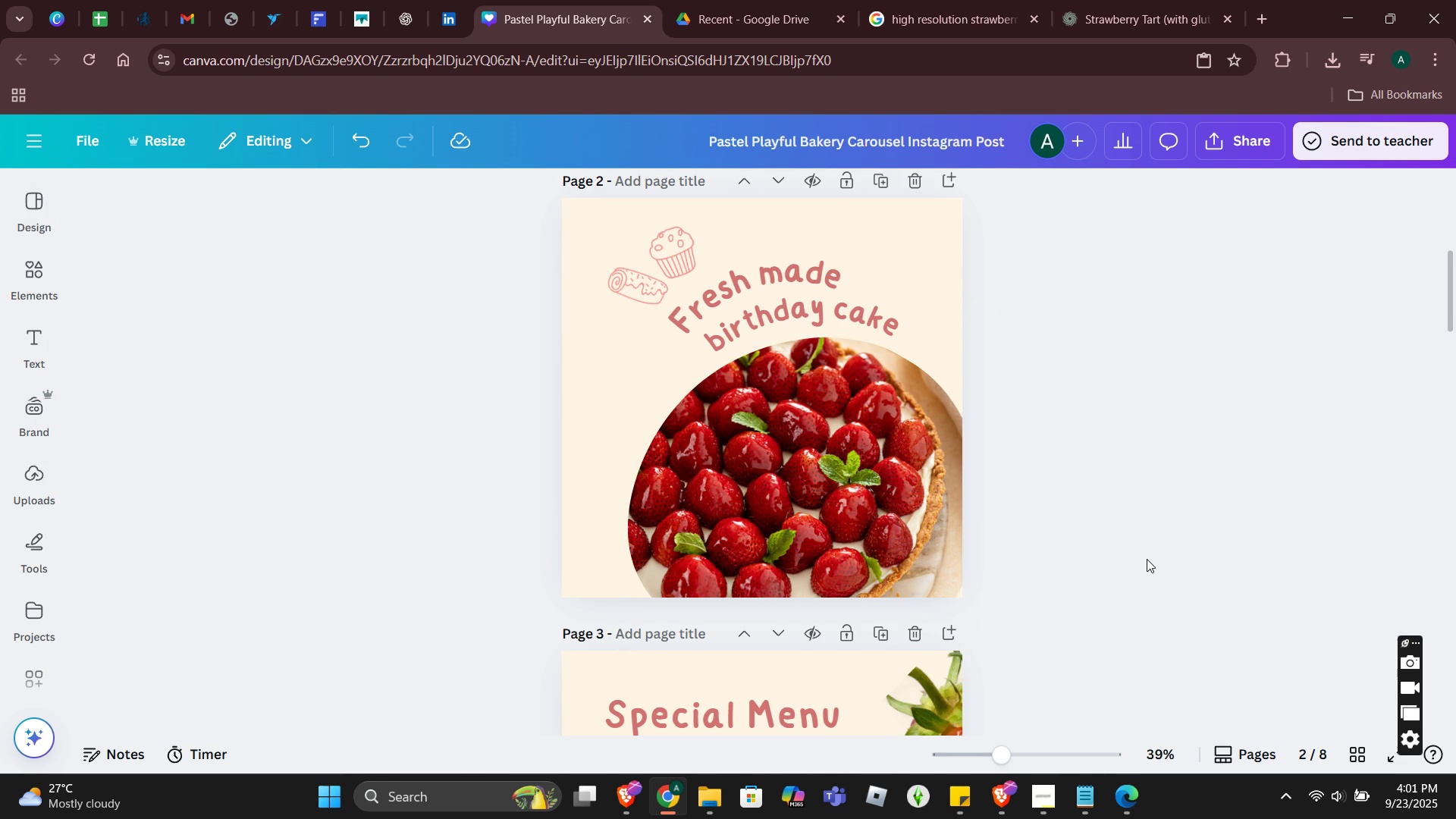 
scroll: coordinate [1154, 565], scroll_direction: up, amount: 1.0
 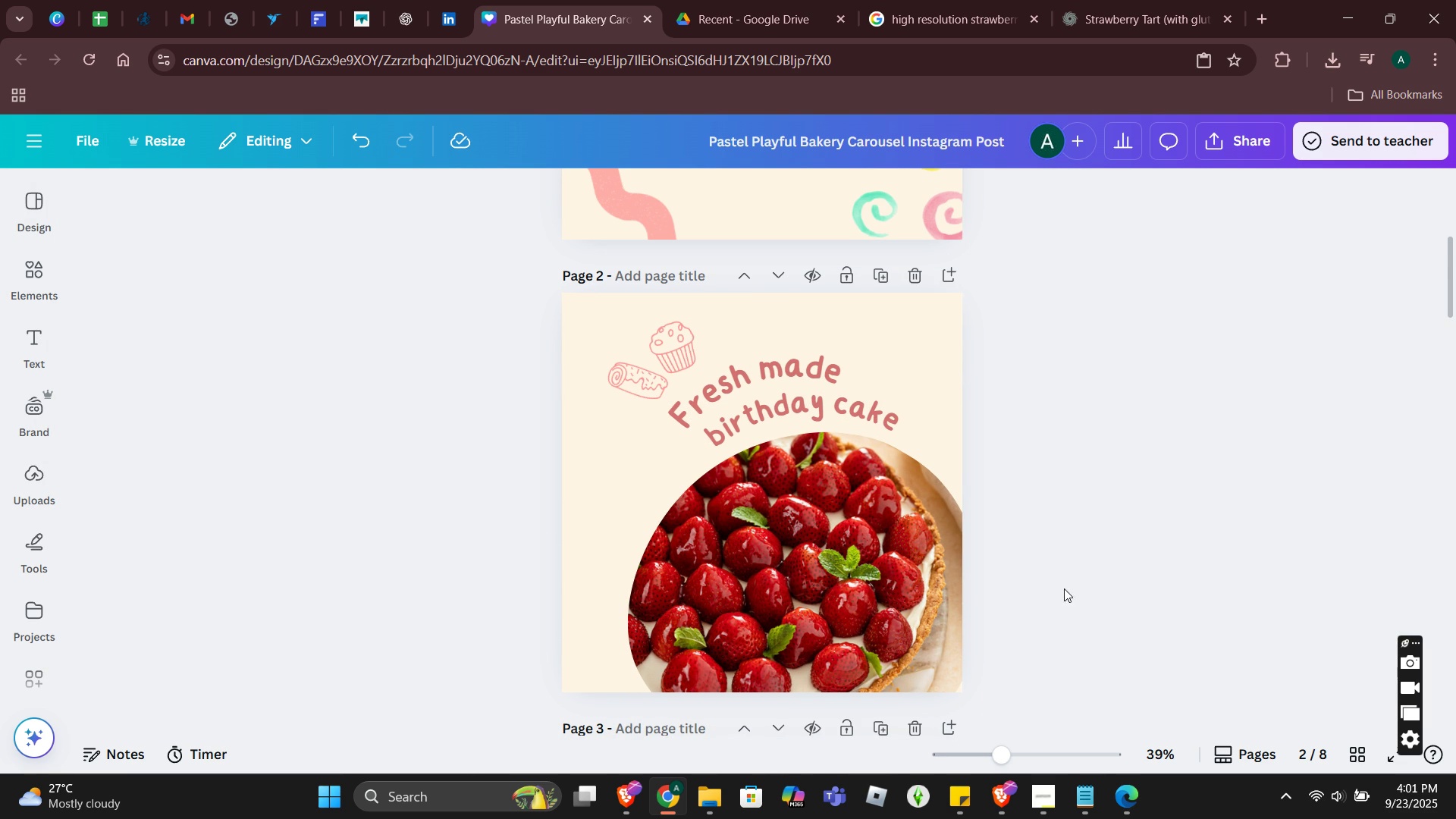 
scroll: coordinate [1127, 536], scroll_direction: down, amount: 5.0
 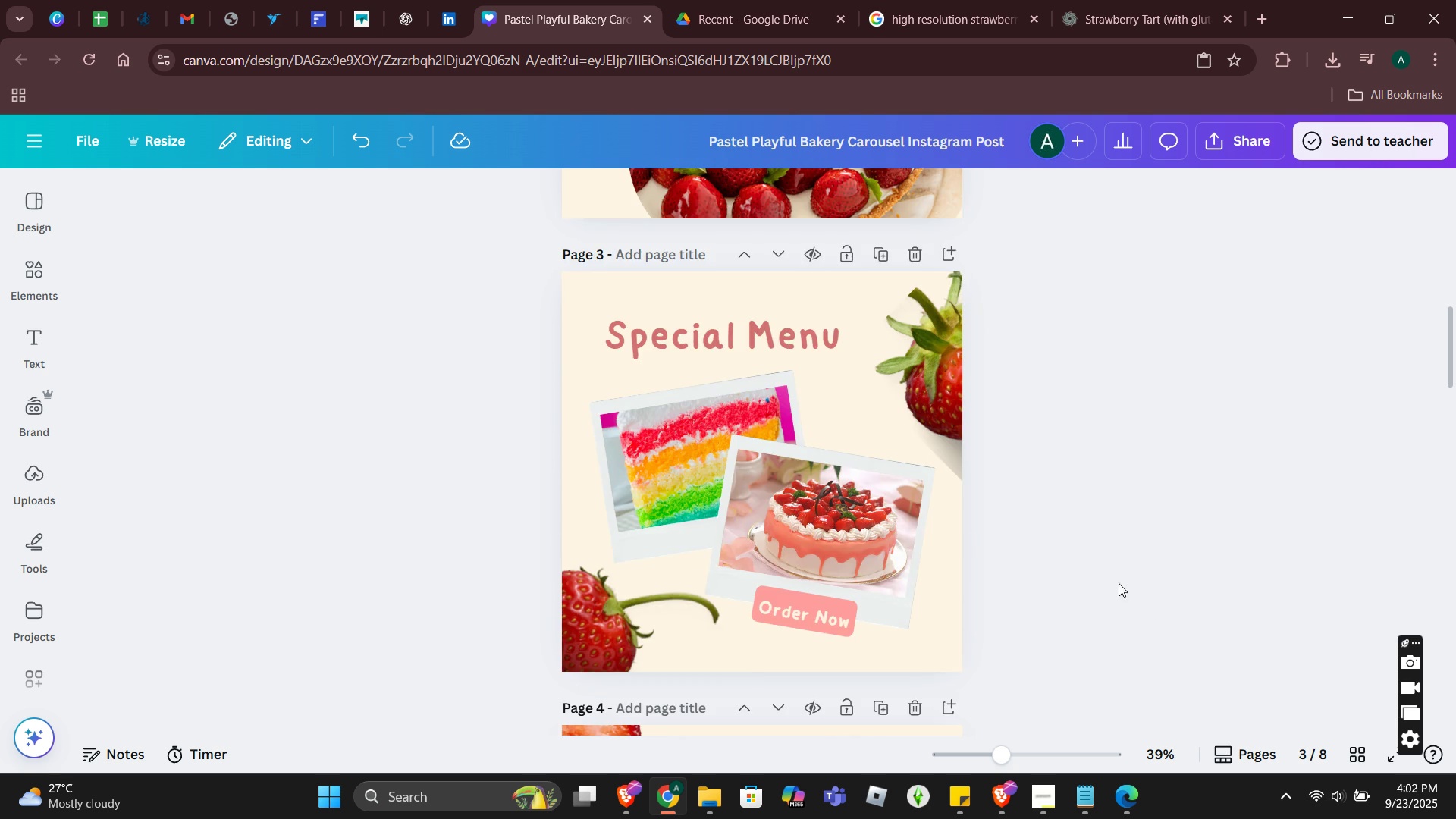 
scroll: coordinate [1119, 583], scroll_direction: up, amount: 1.0
 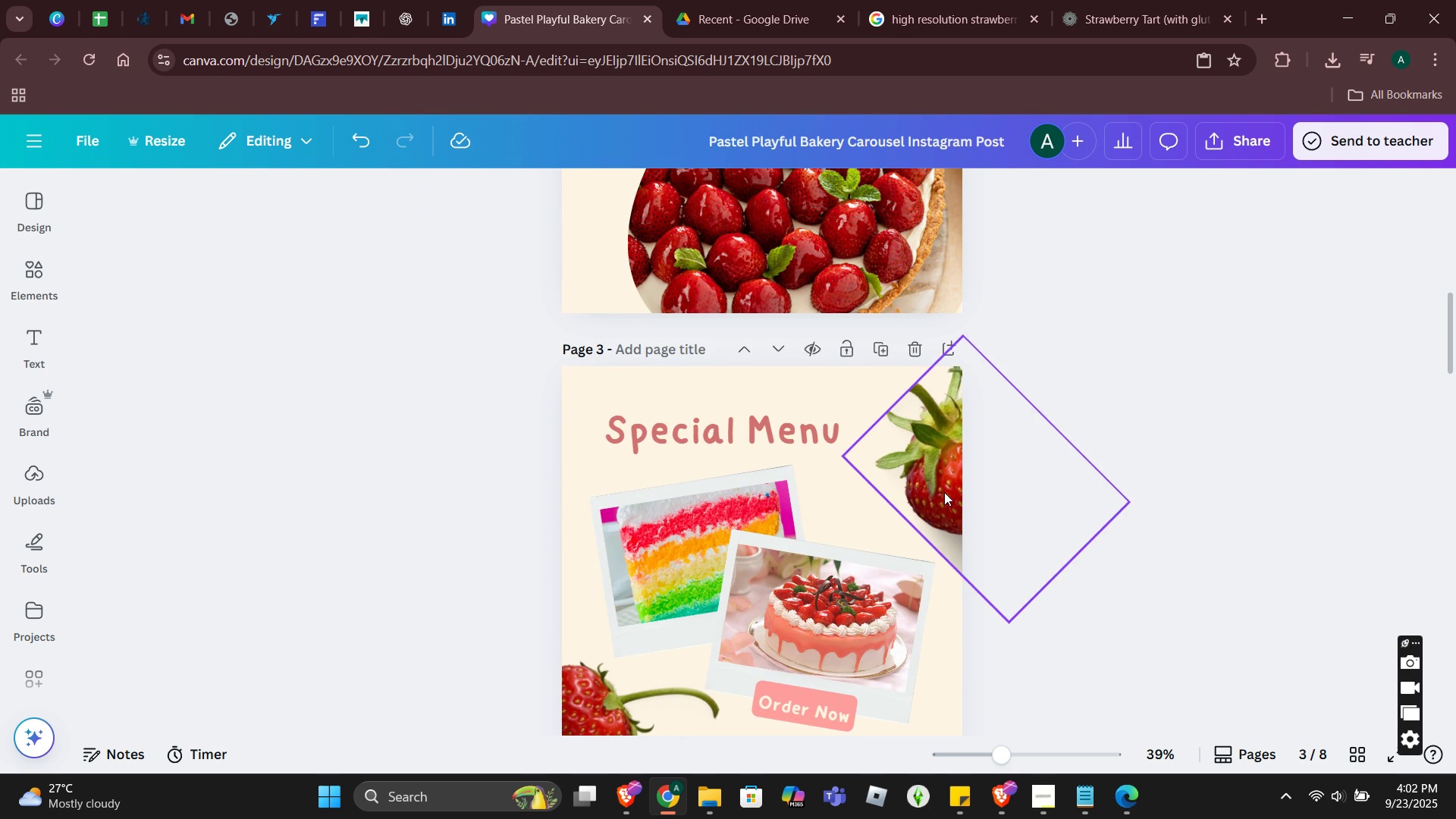 
left_click([944, 492])
 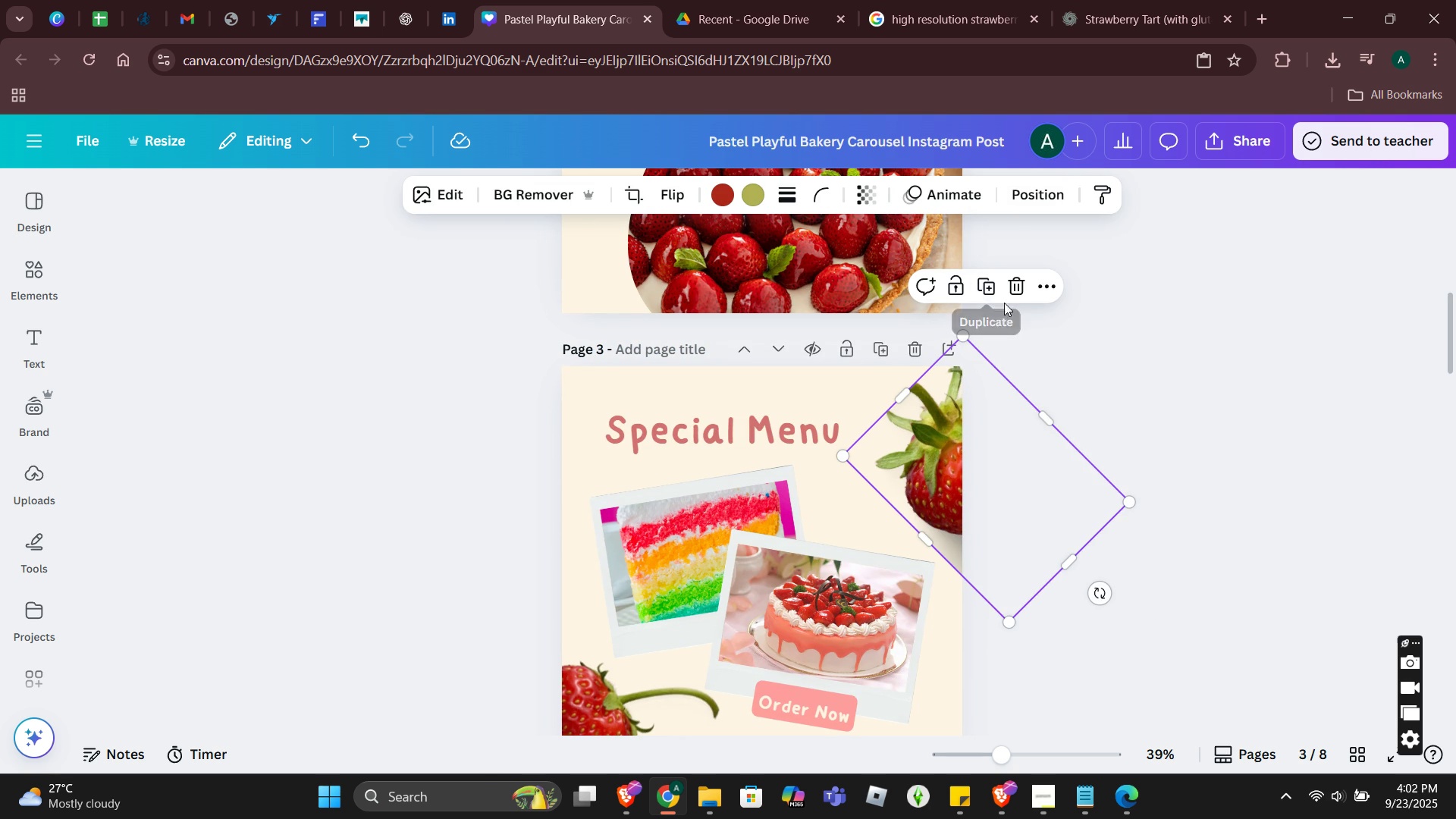 
right_click([979, 460])
 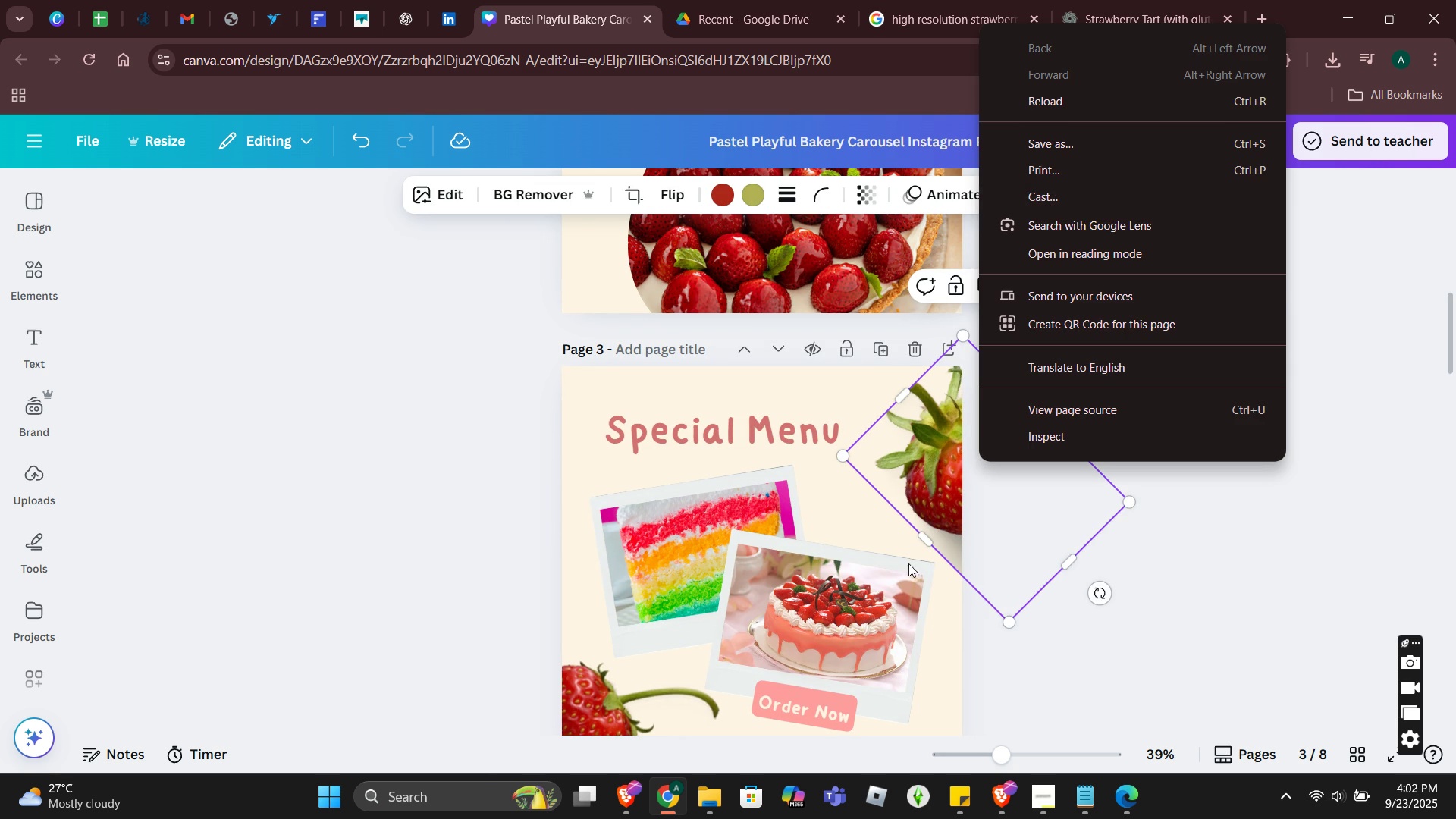 
left_click([915, 486])
 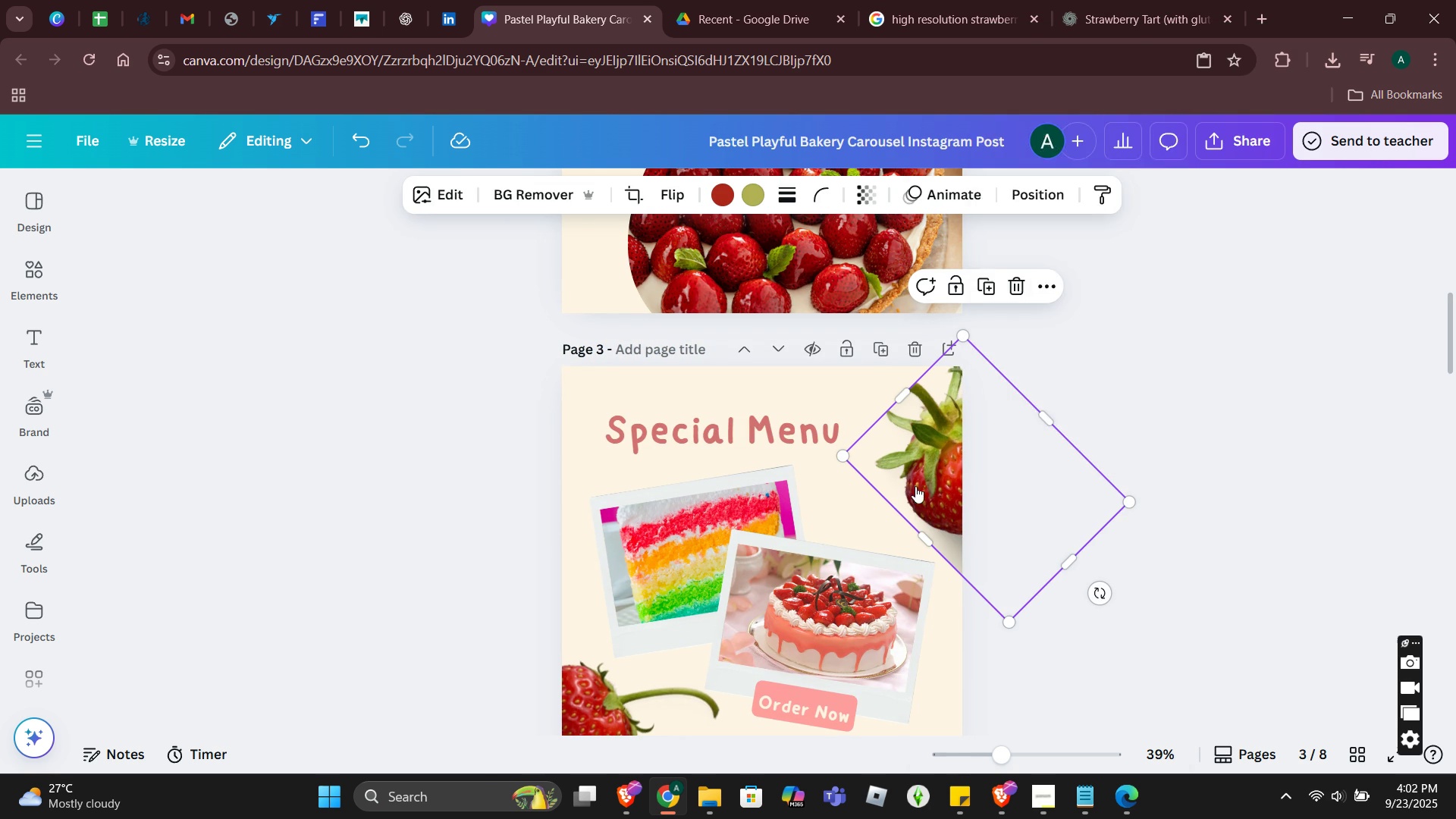 
right_click([915, 486])
 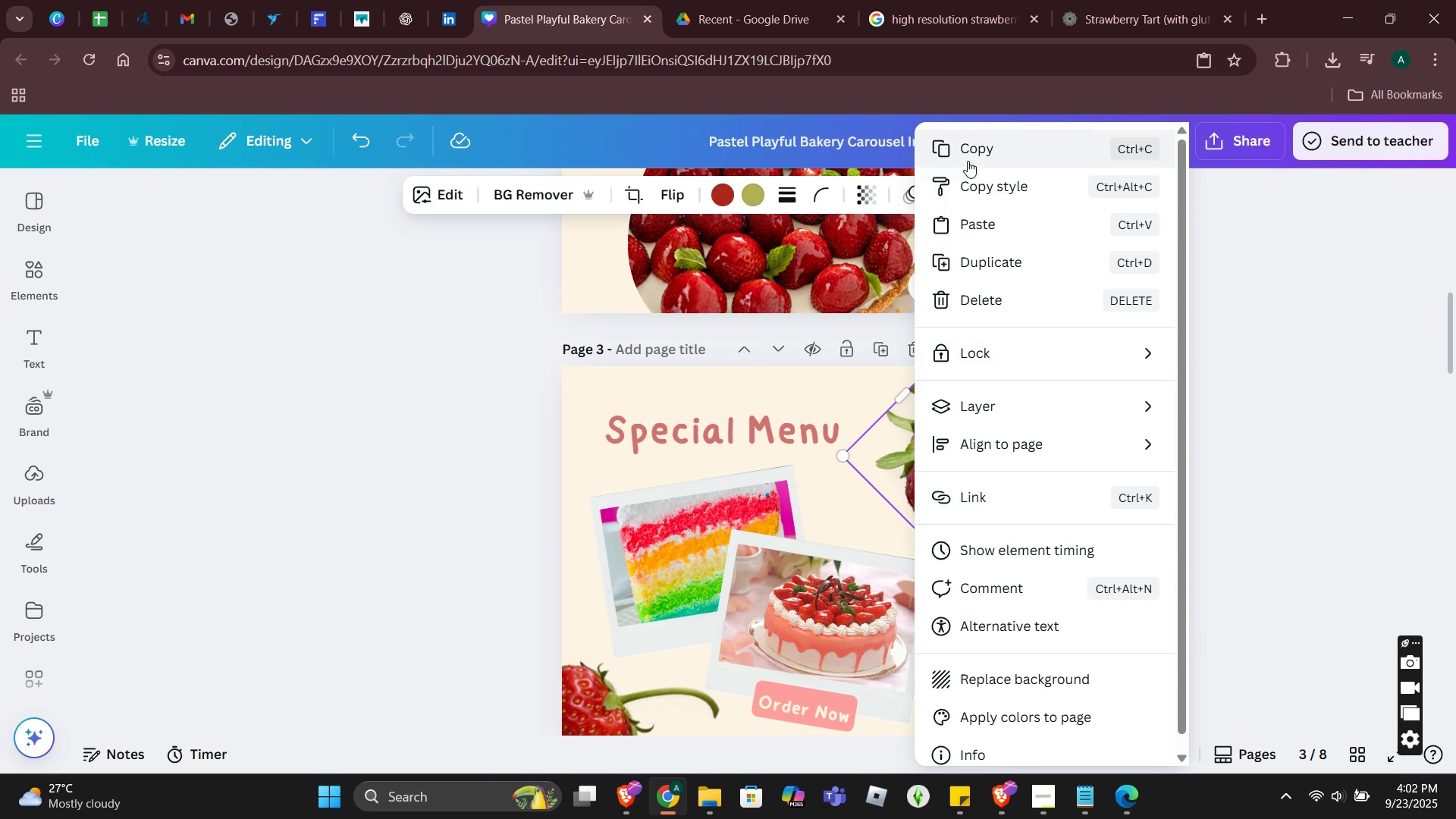 
left_click([968, 161])
 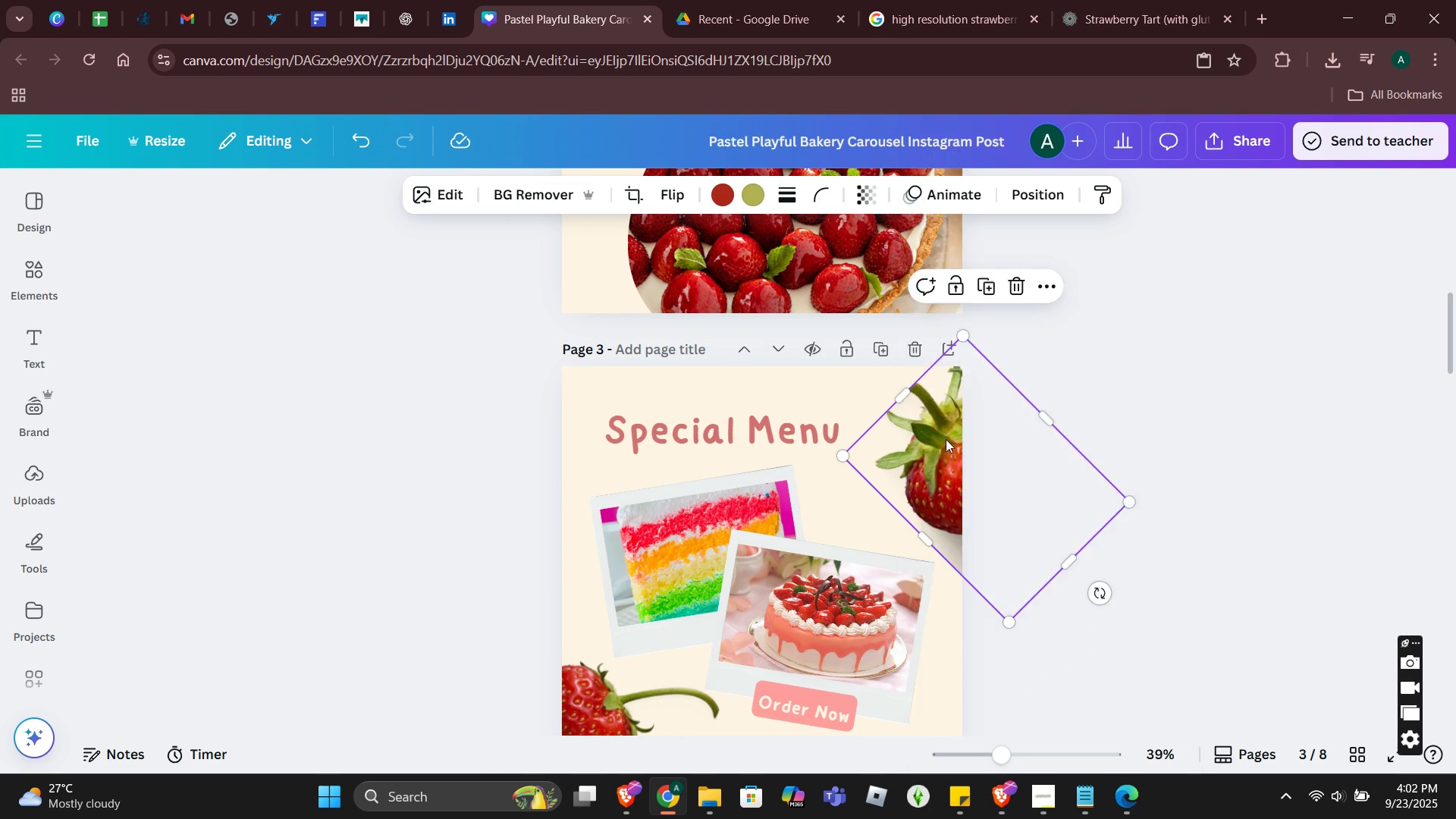 
scroll: coordinate [944, 440], scroll_direction: up, amount: 2.0